 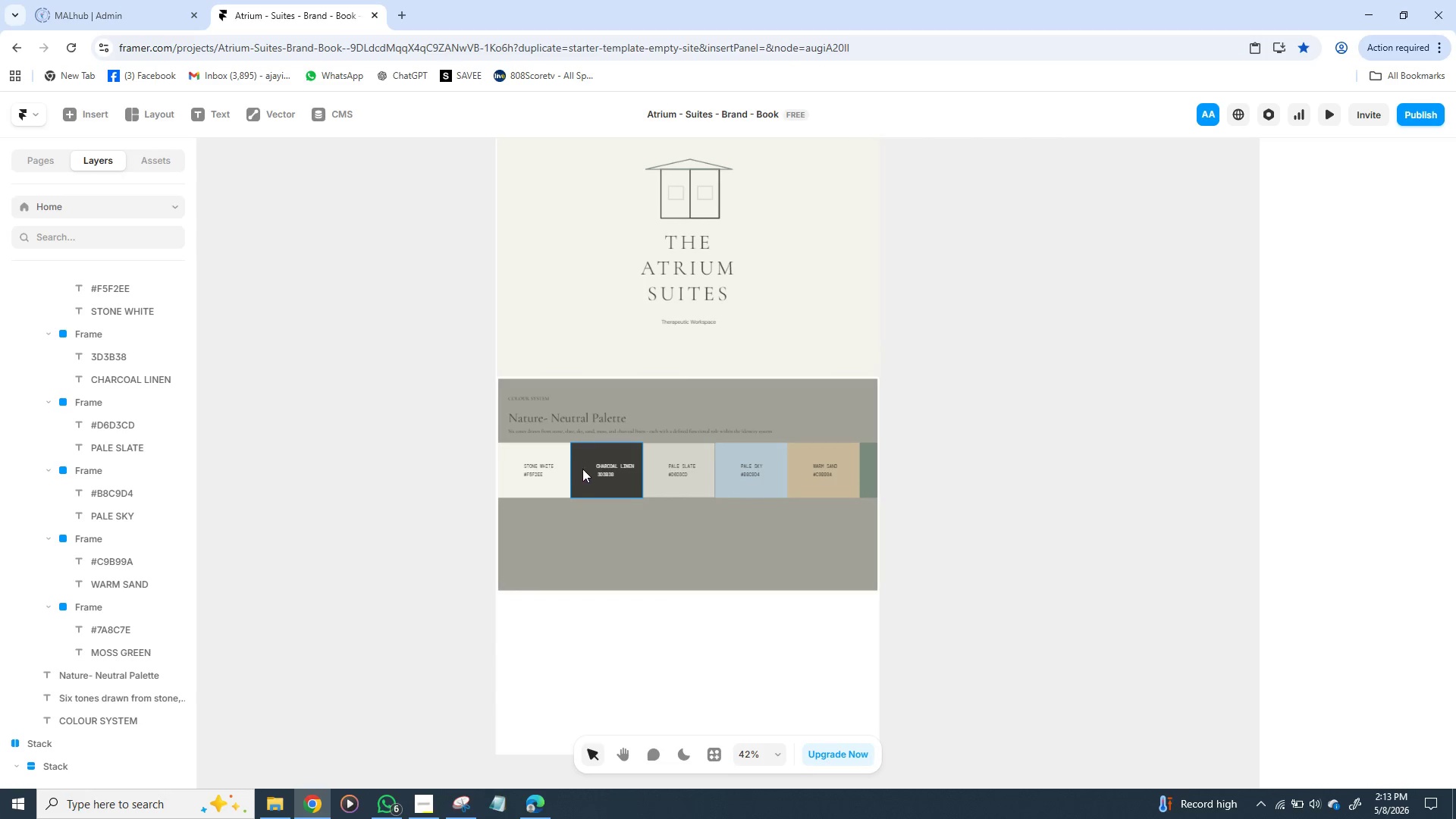 
left_click([605, 478])
 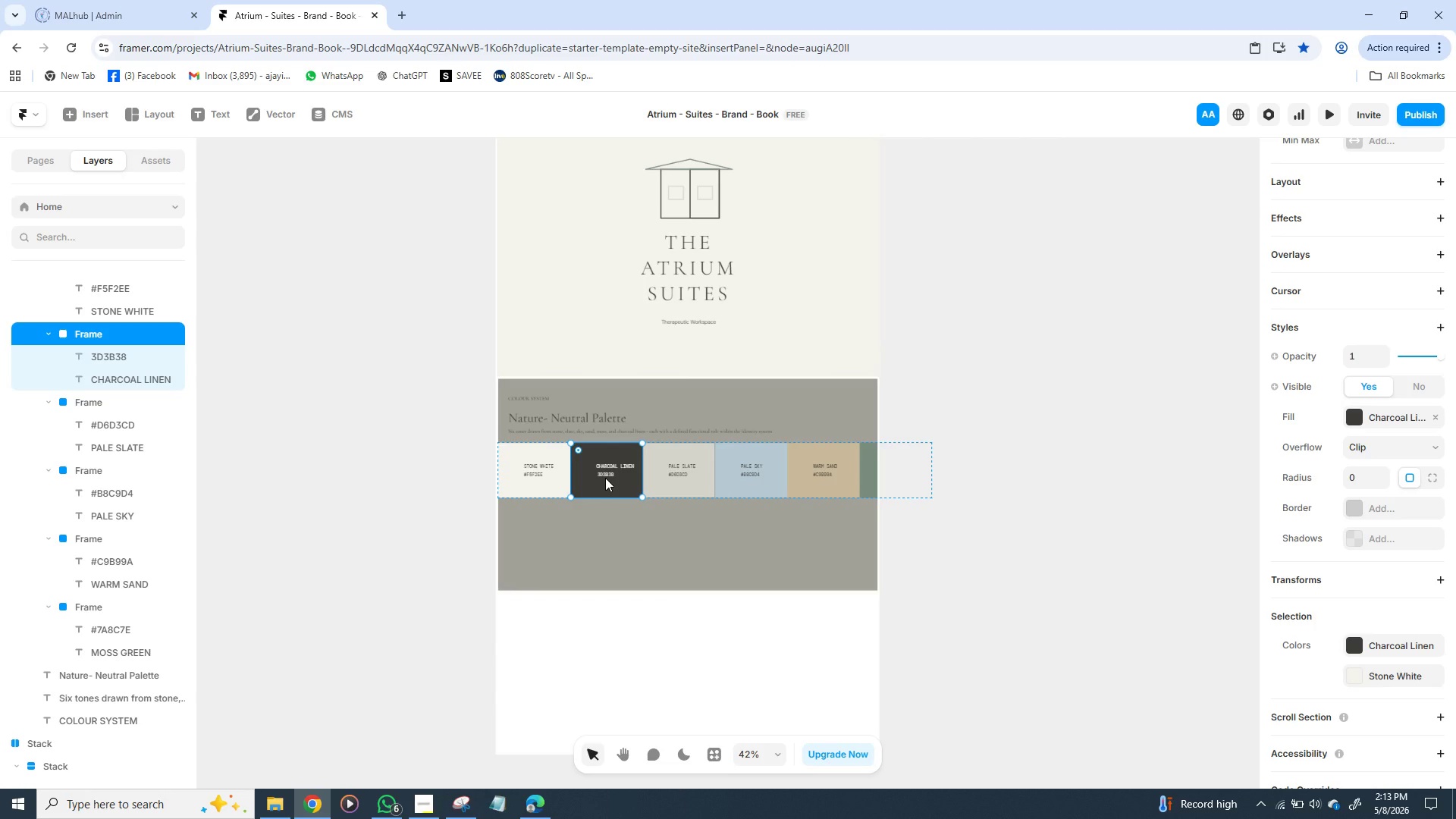 
left_click_drag(start_coordinate=[605, 478], to_coordinate=[530, 541])
 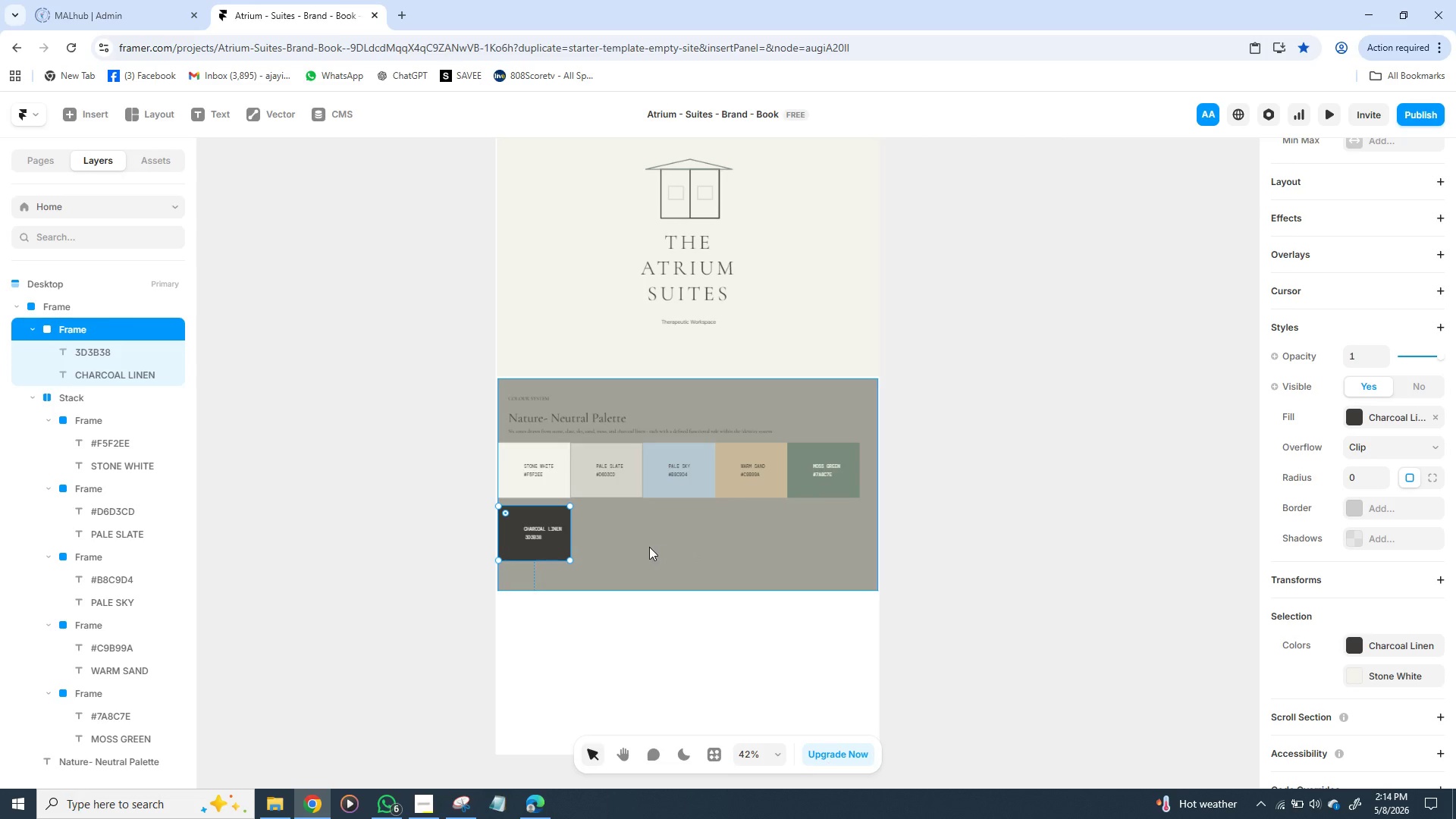 
key(ArrowUp)
 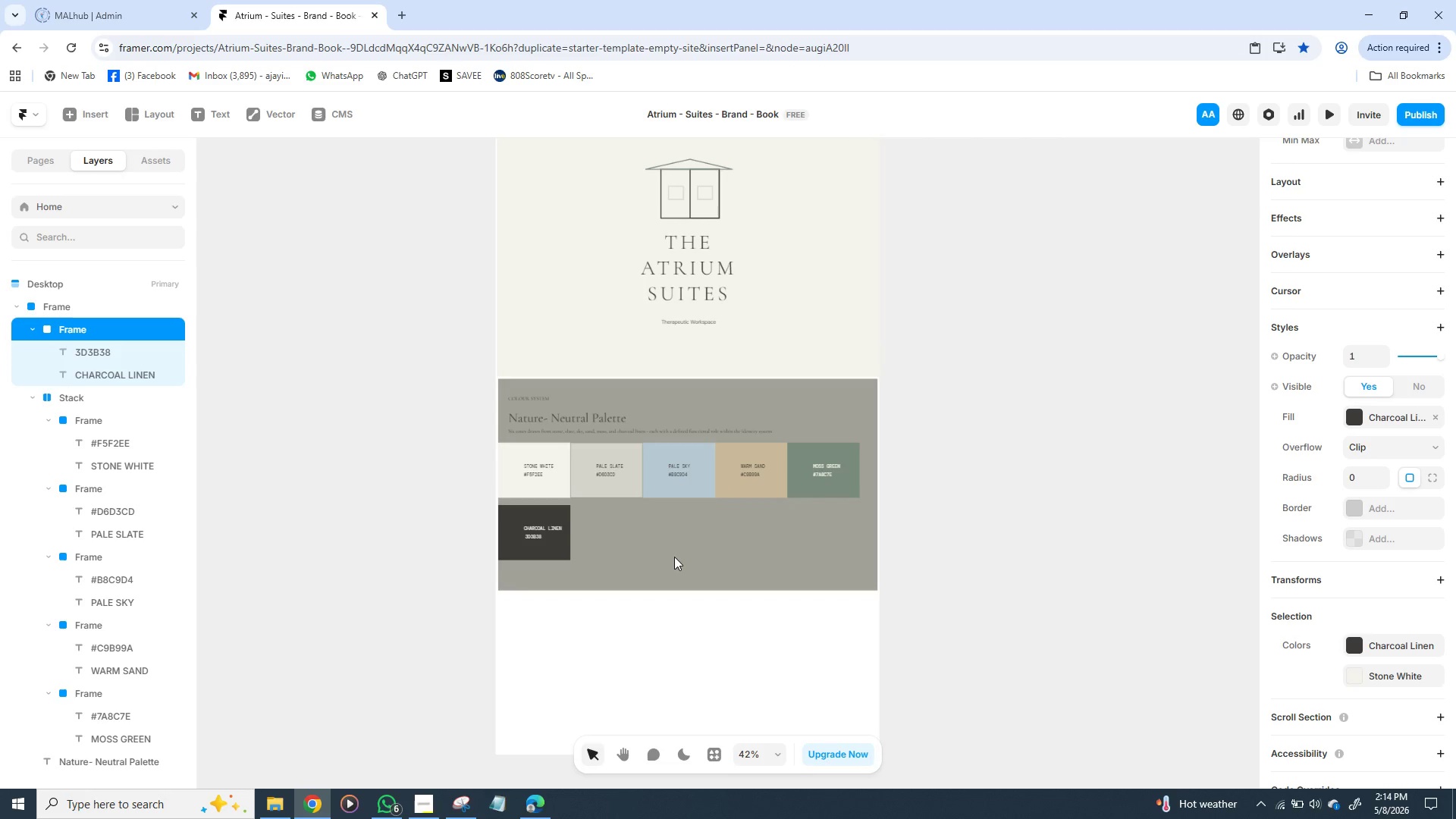 
key(ArrowUp)
 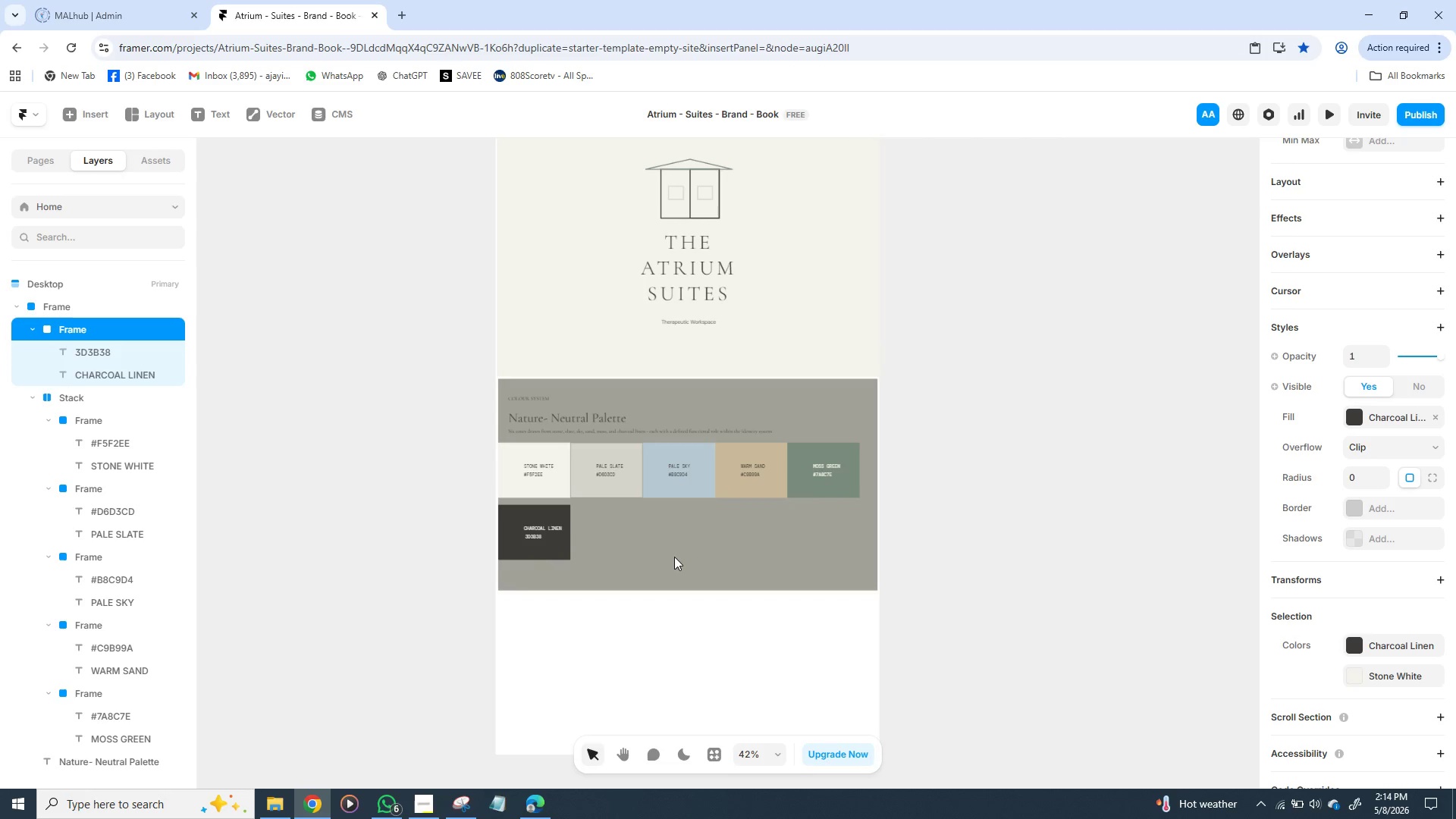 
key(ArrowUp)
 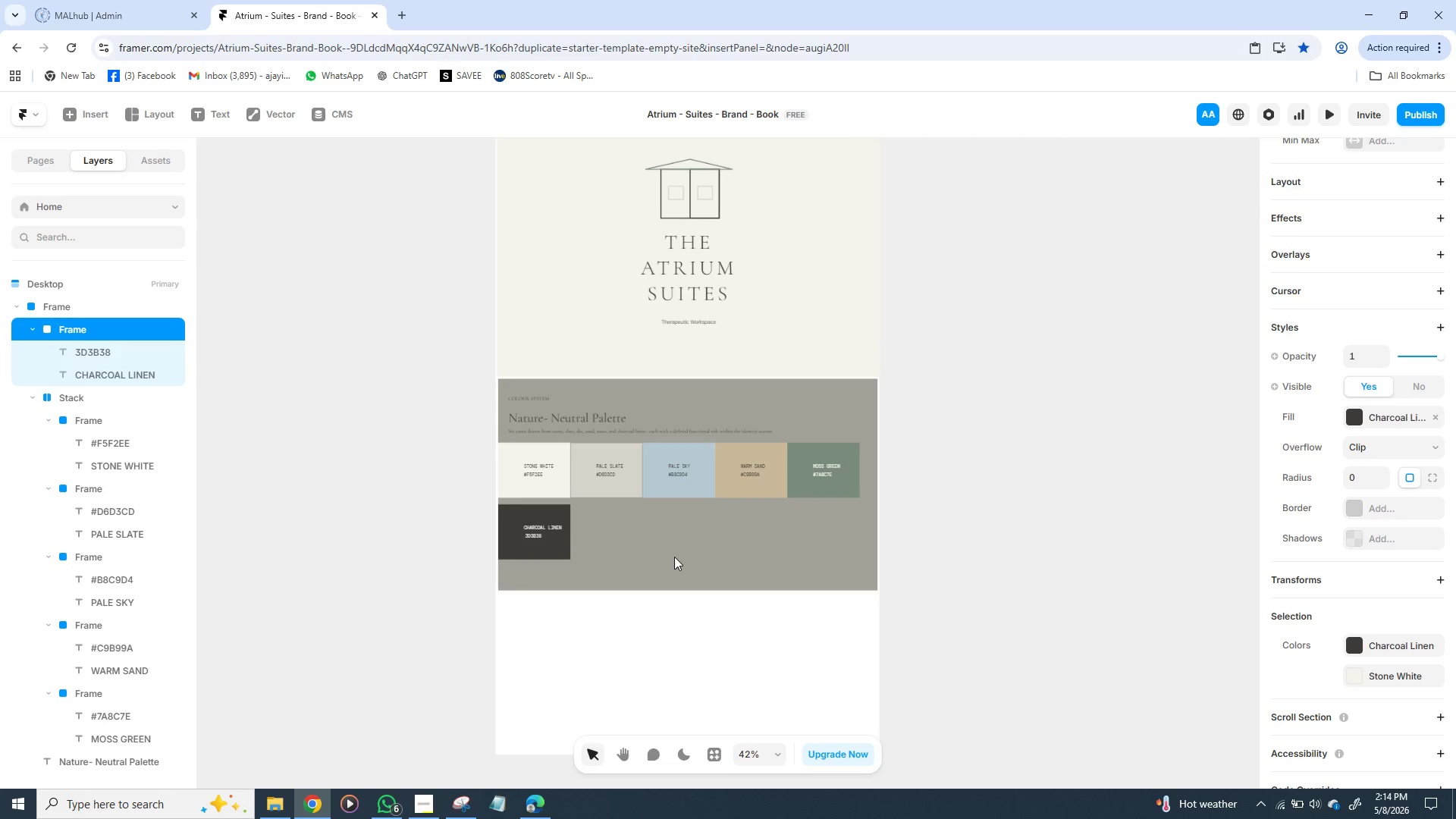 
key(ArrowUp)
 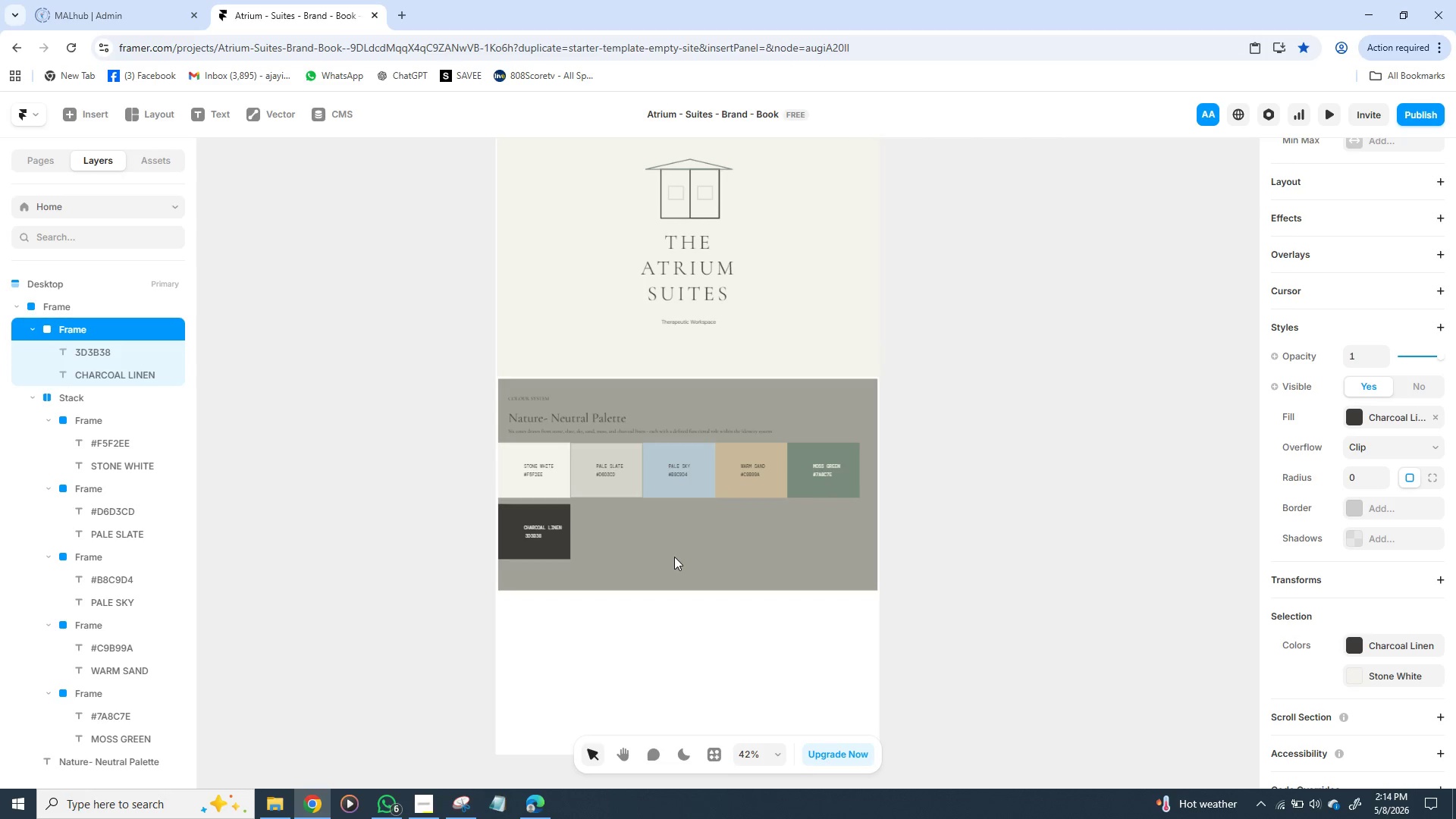 
key(ArrowUp)
 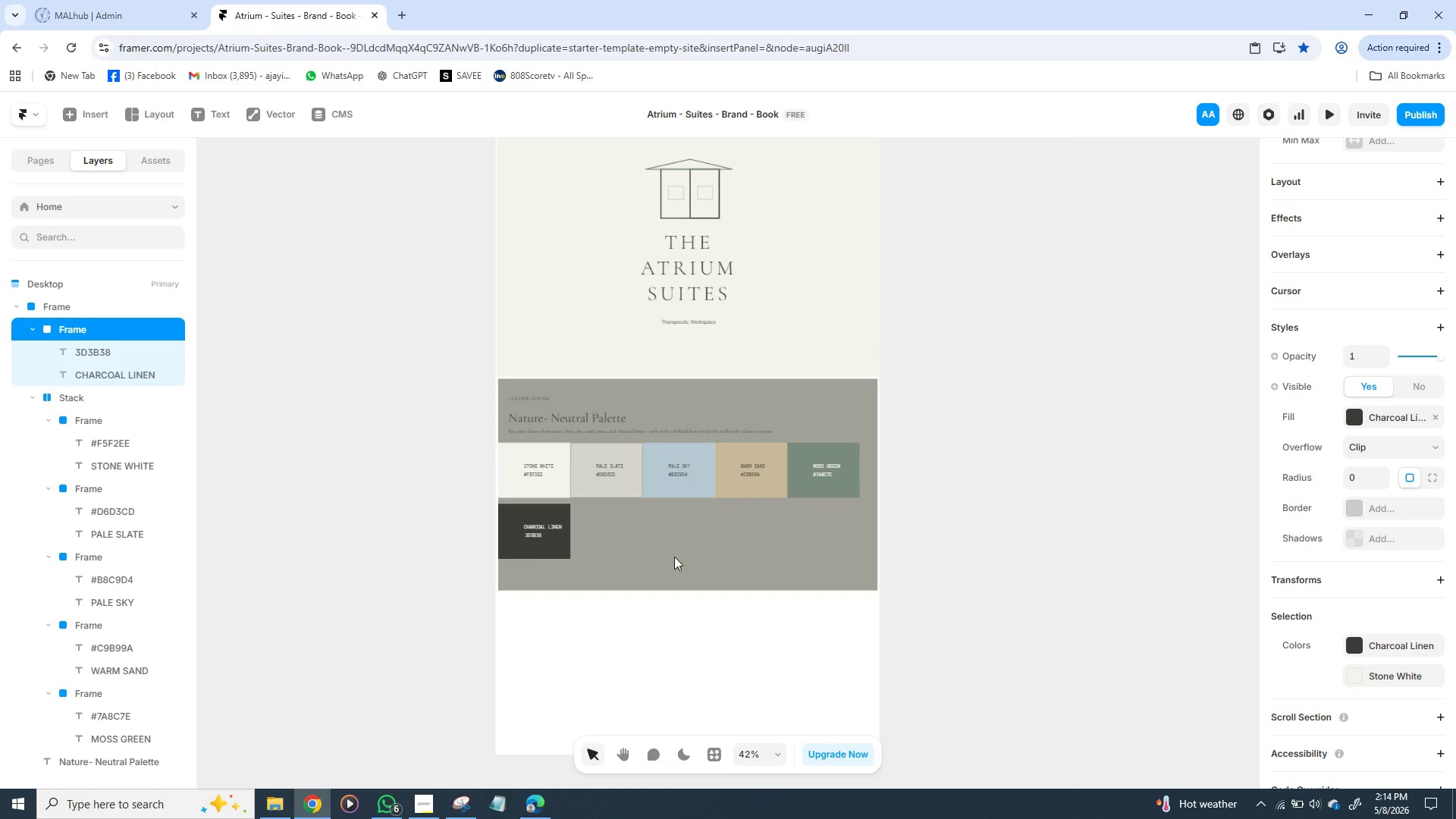 
key(ArrowUp)
 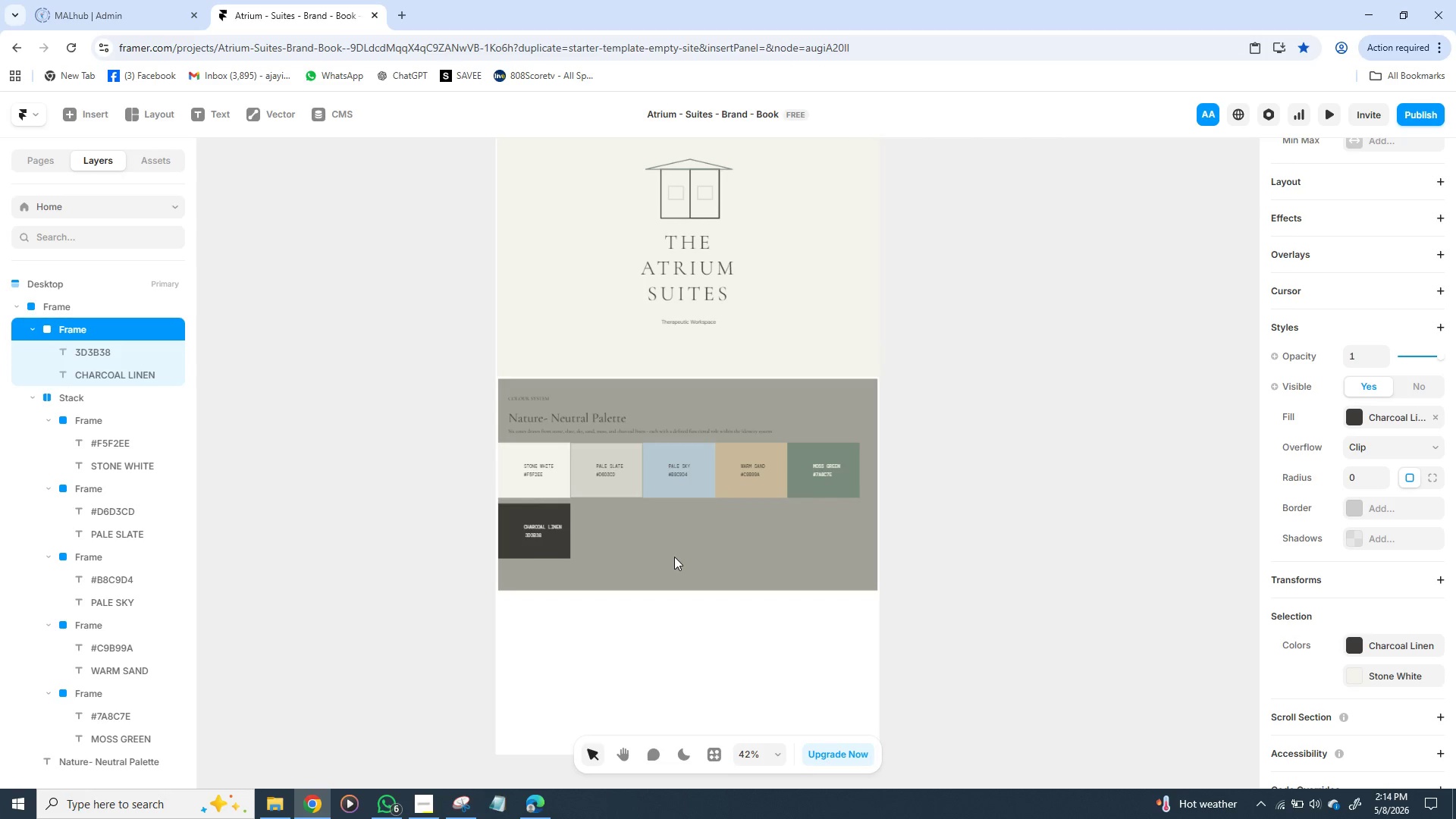 
key(ArrowUp)
 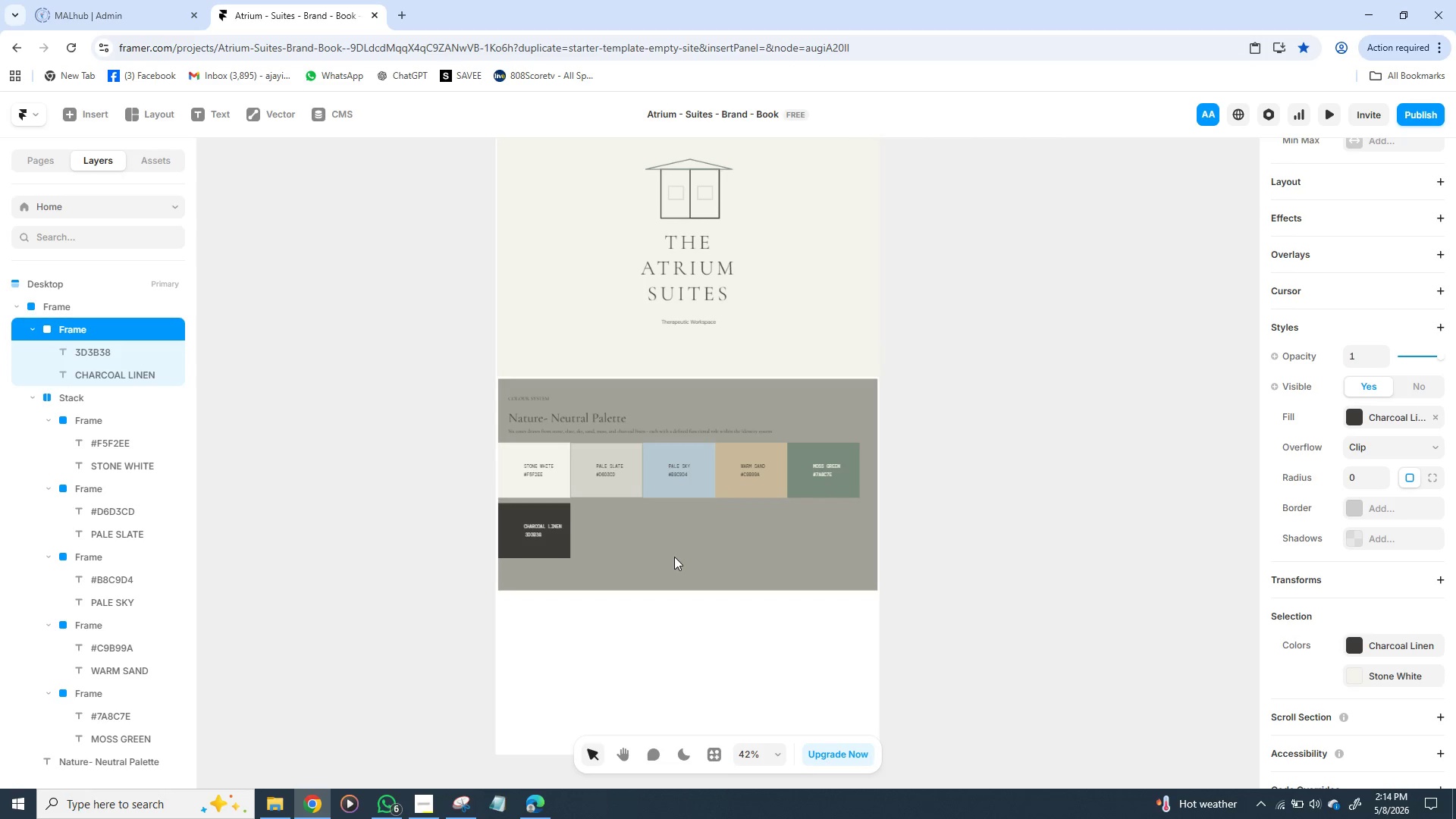 
key(ArrowUp)
 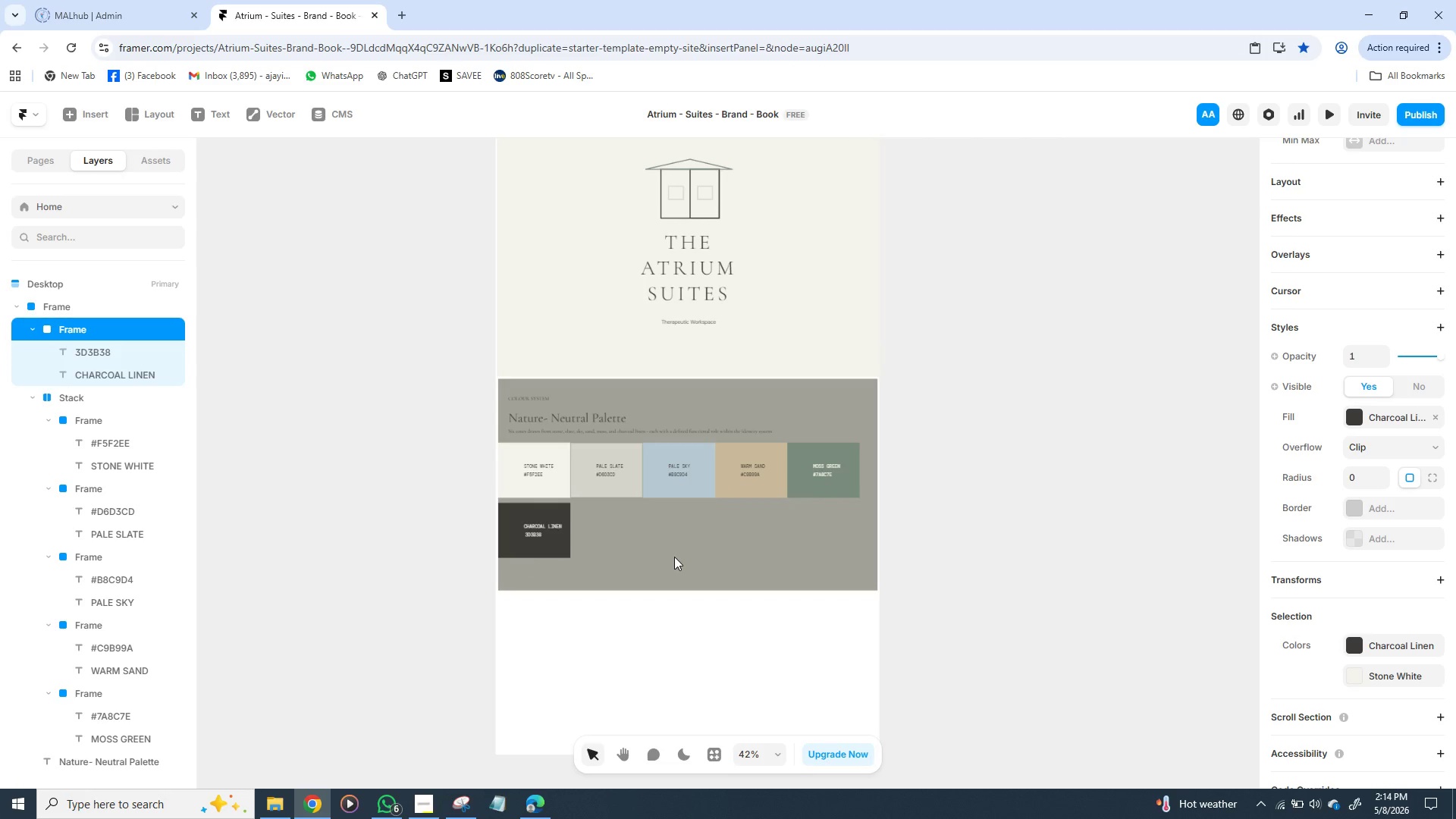 
key(ArrowUp)
 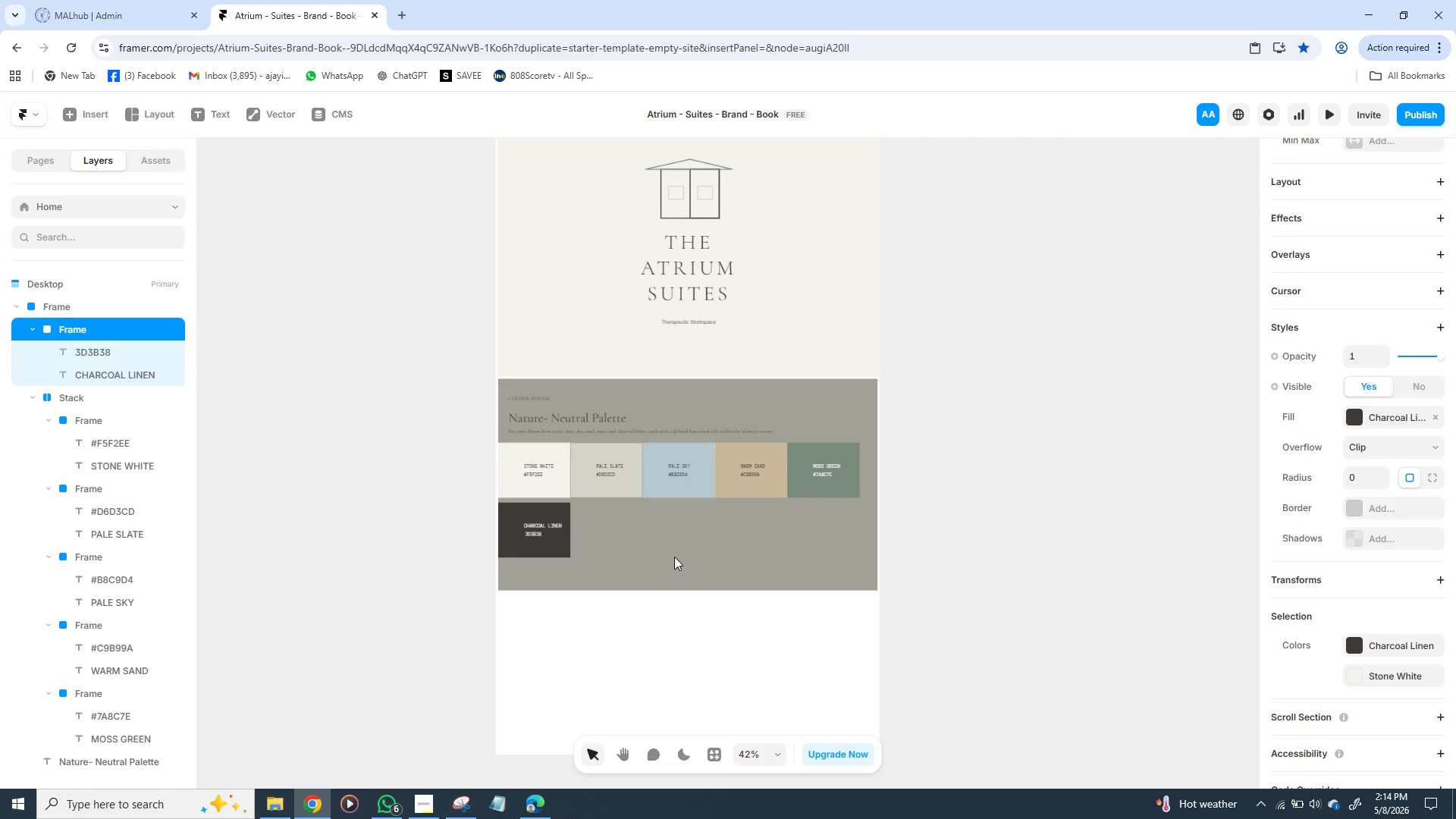 
hold_key(key=ArrowUp, duration=0.72)
 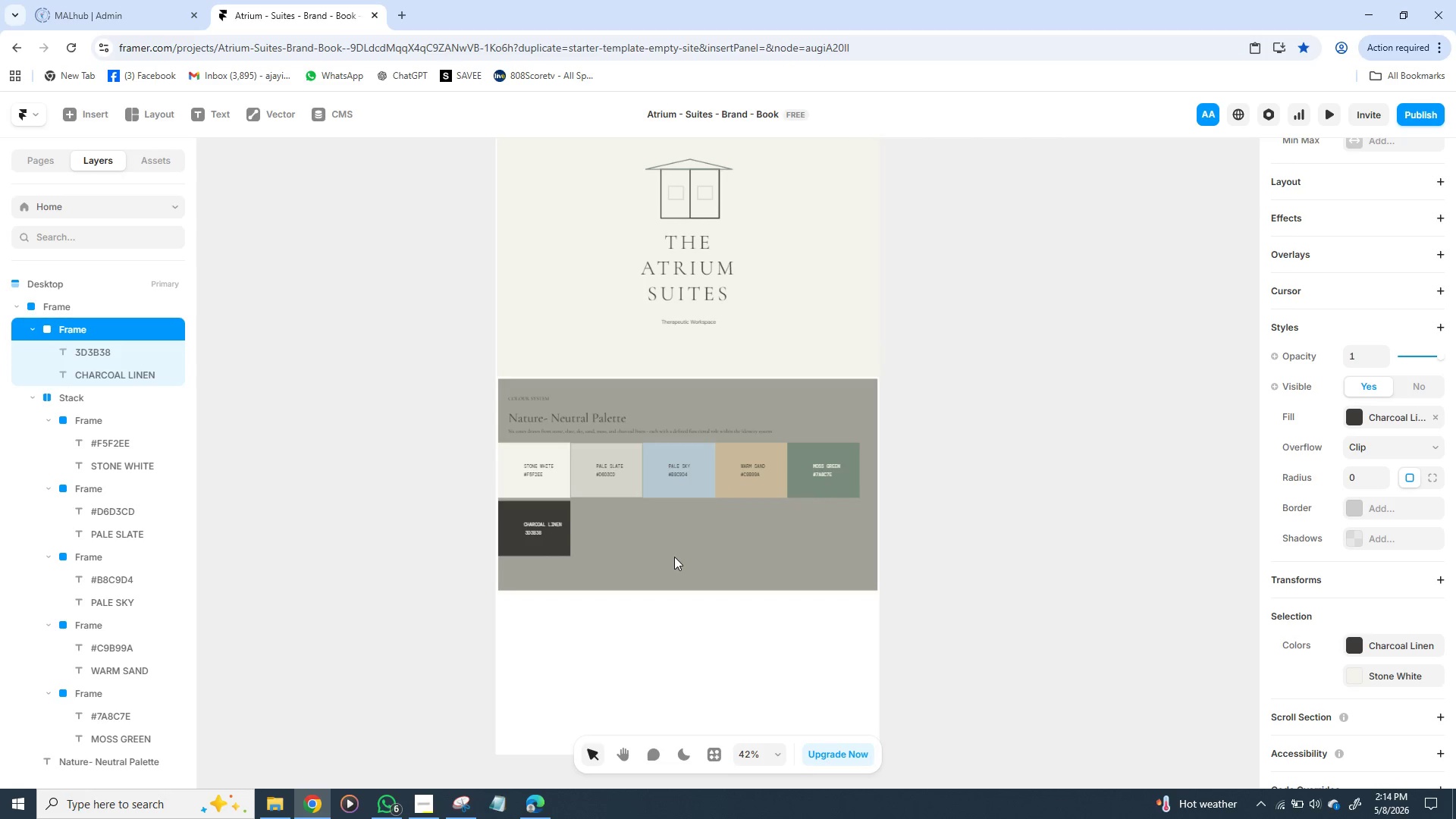 
key(ArrowUp)
 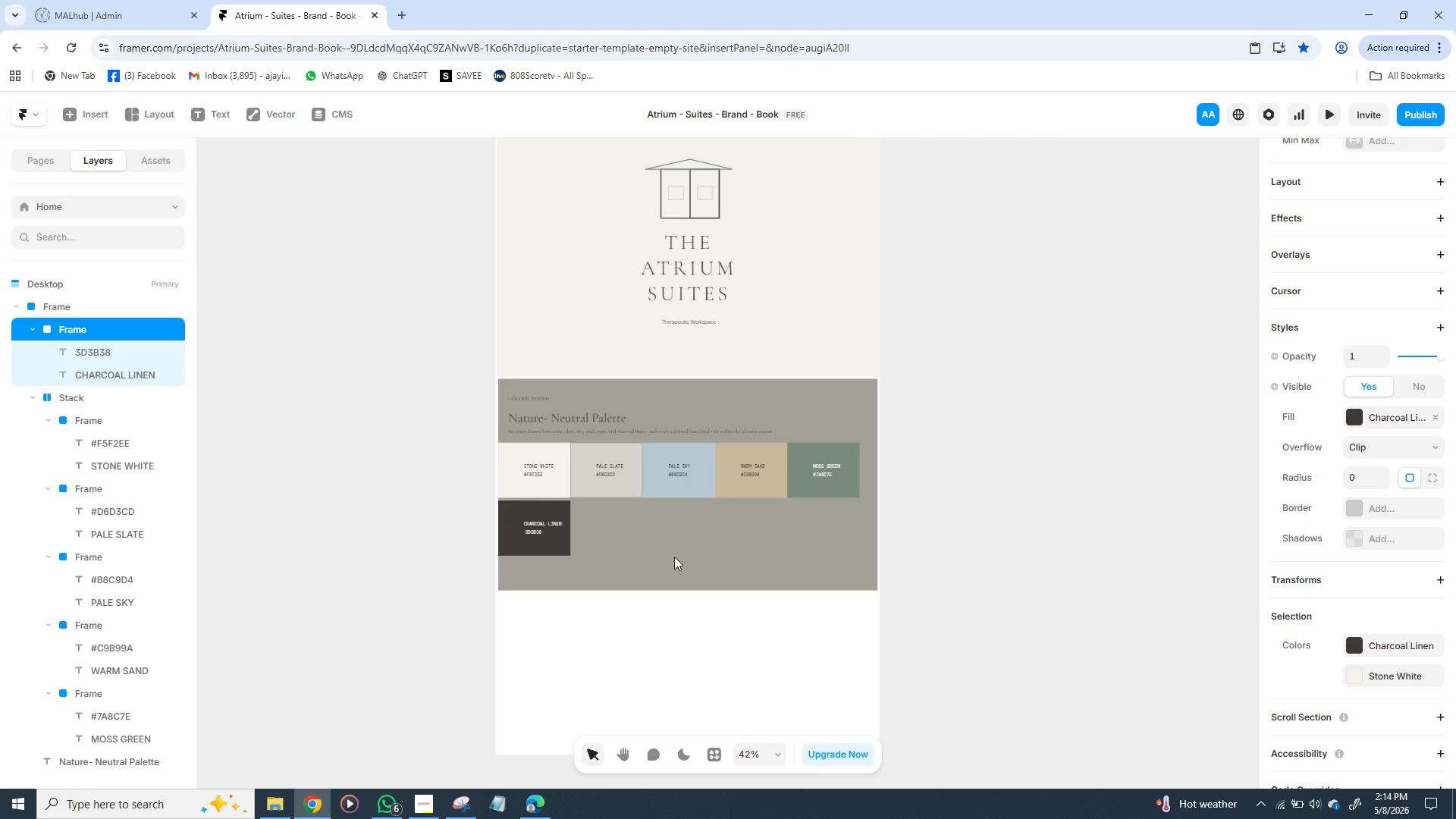 
key(ArrowUp)
 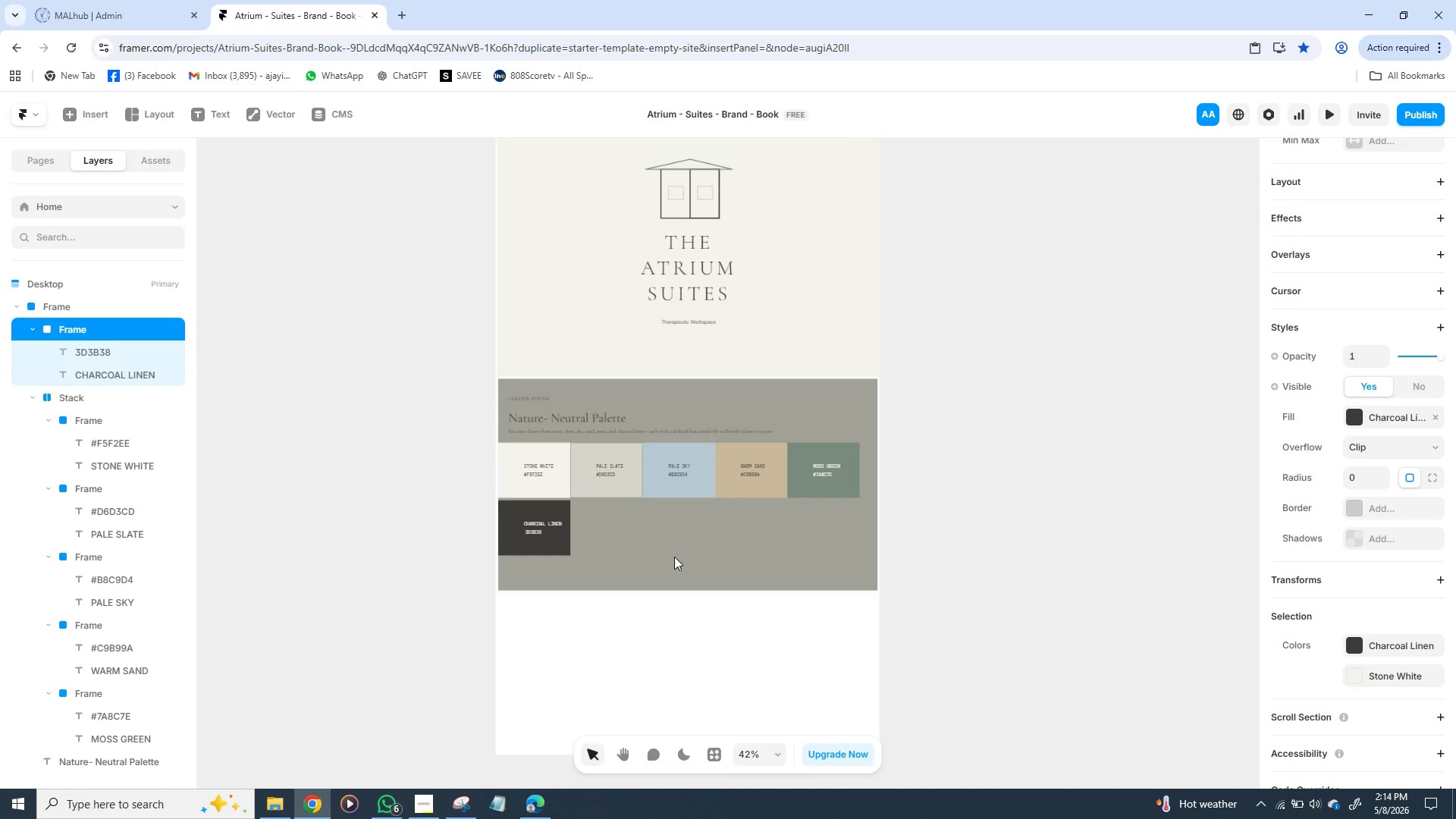 
key(ArrowUp)
 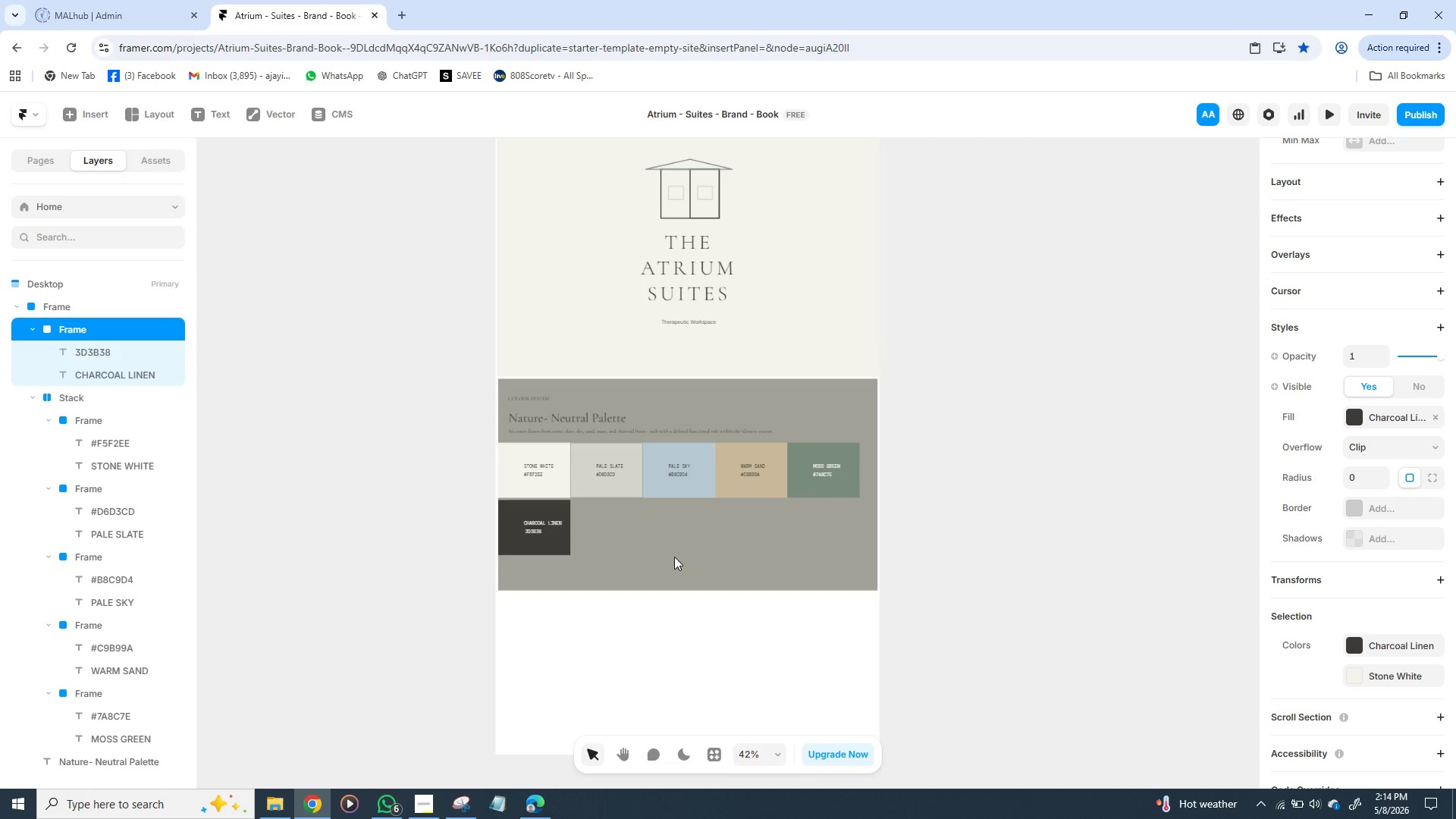 
key(ArrowUp)
 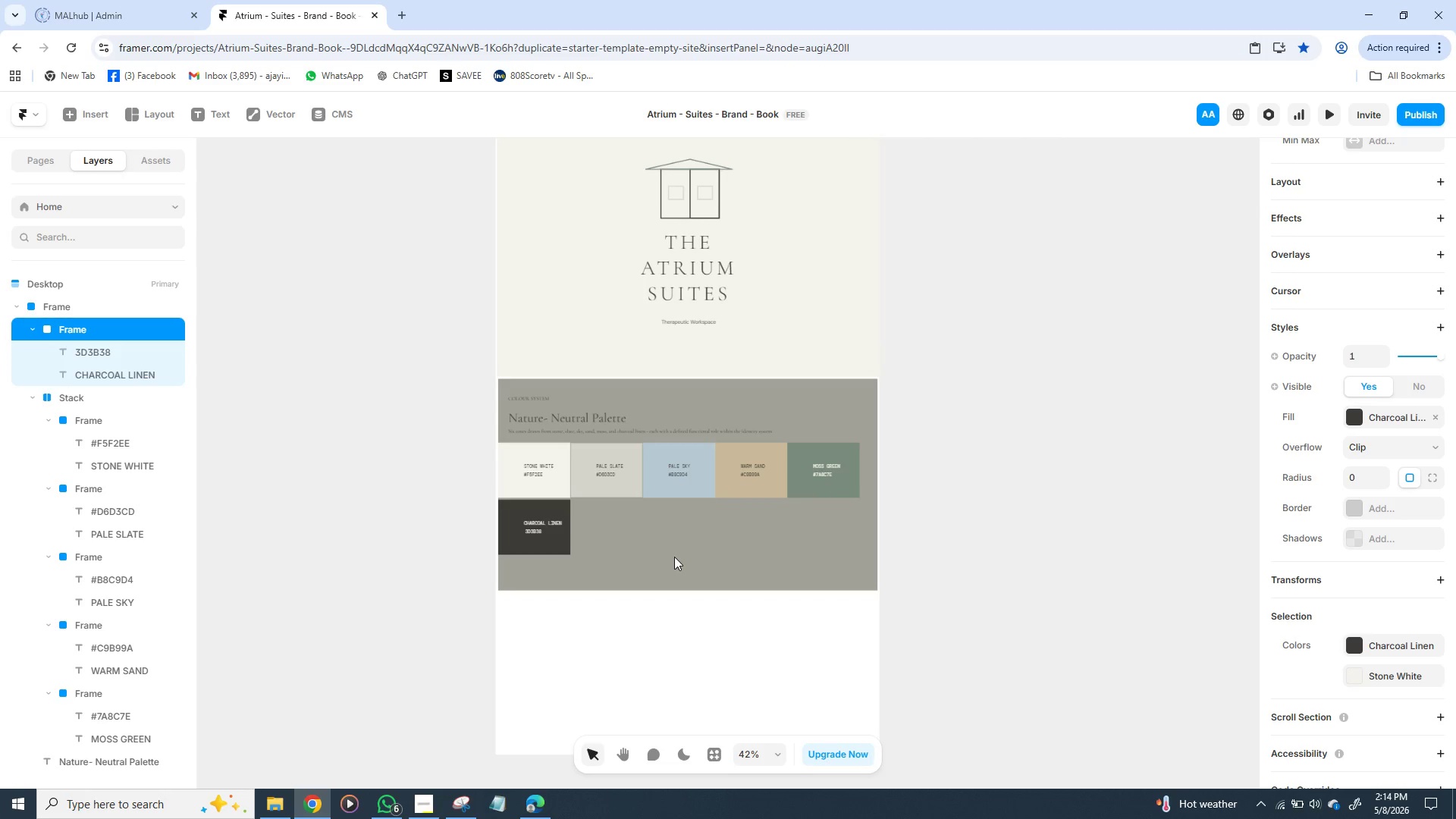 
key(ArrowUp)
 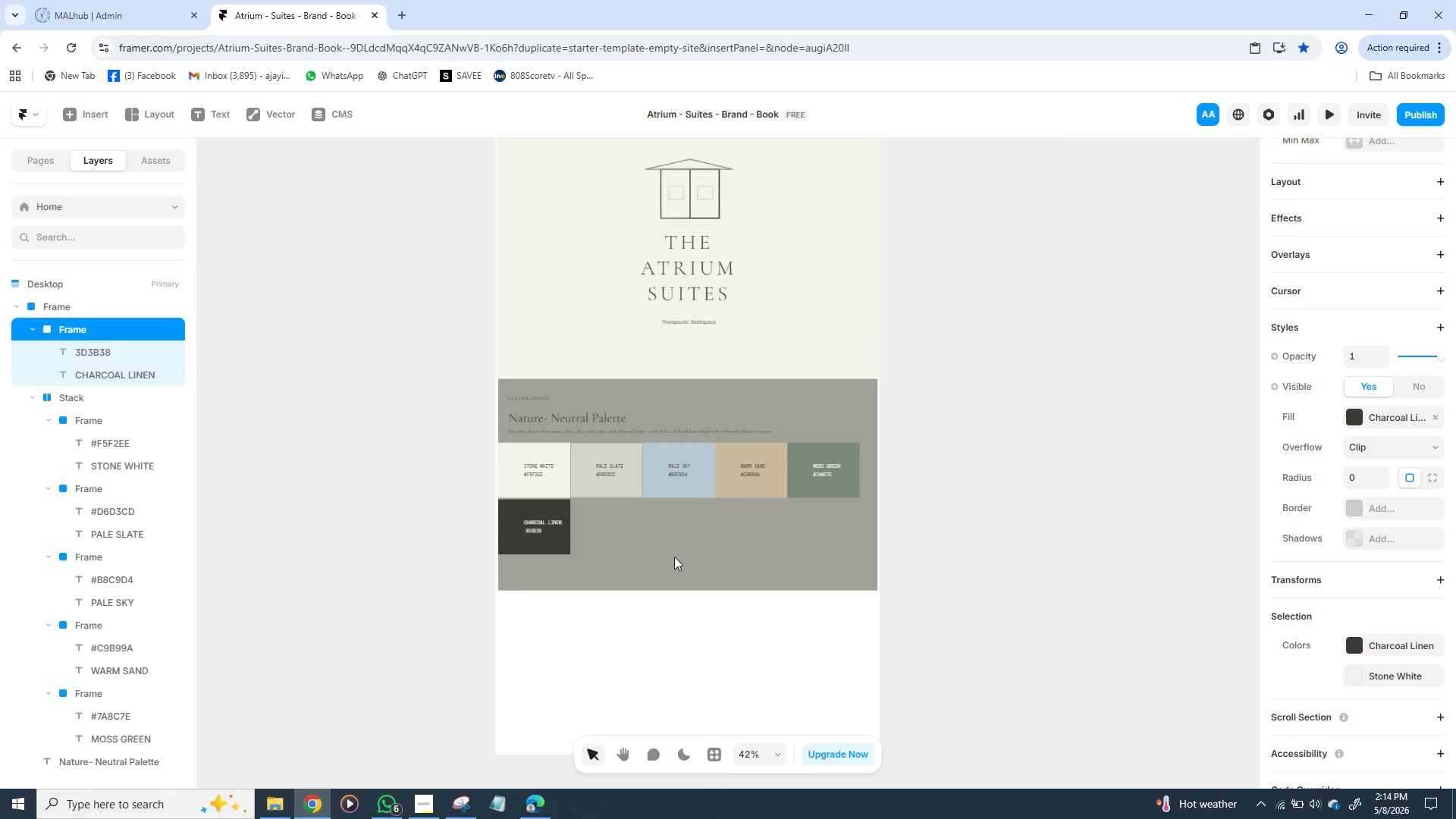 
key(ArrowUp)
 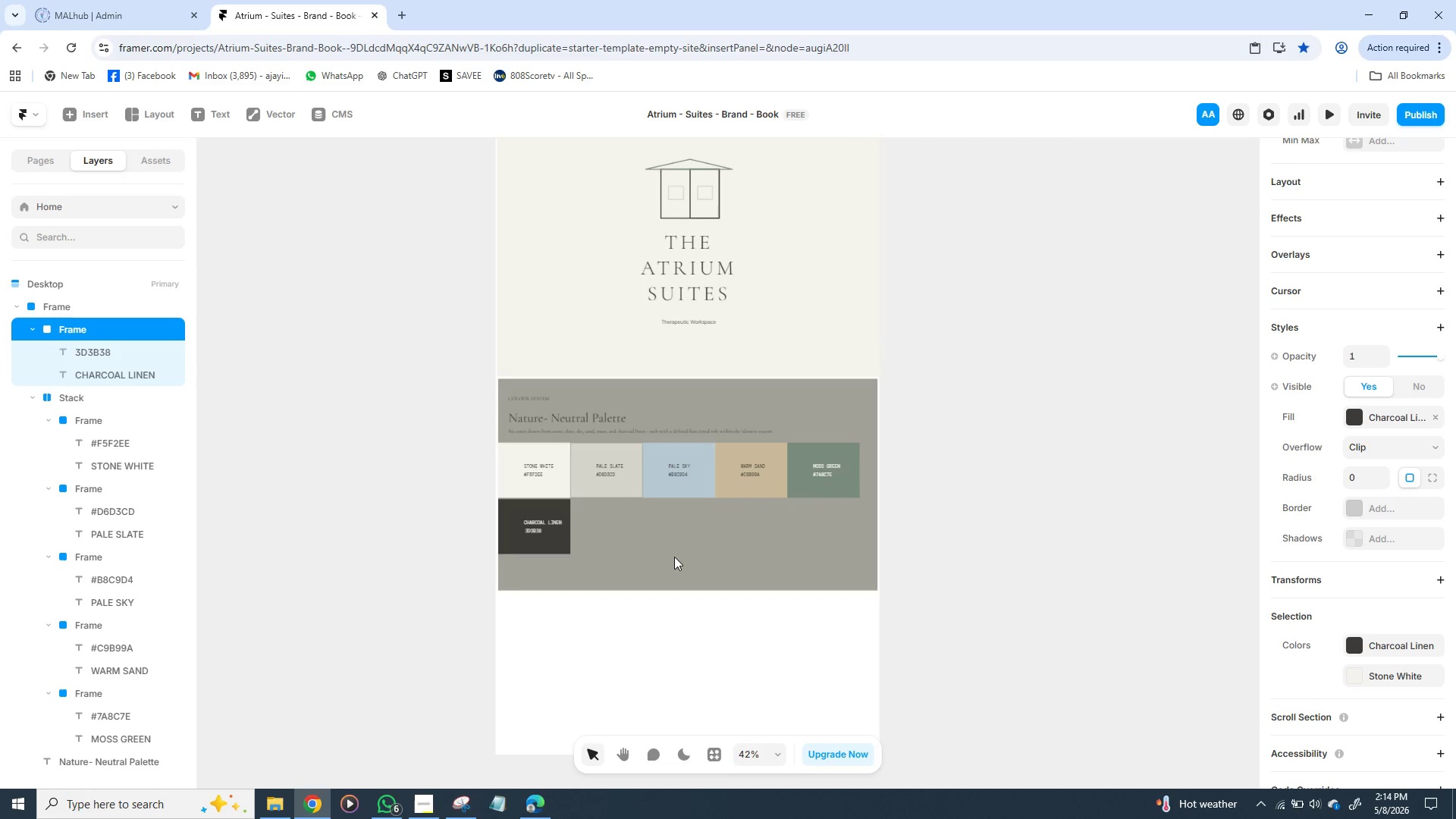 
key(ArrowUp)
 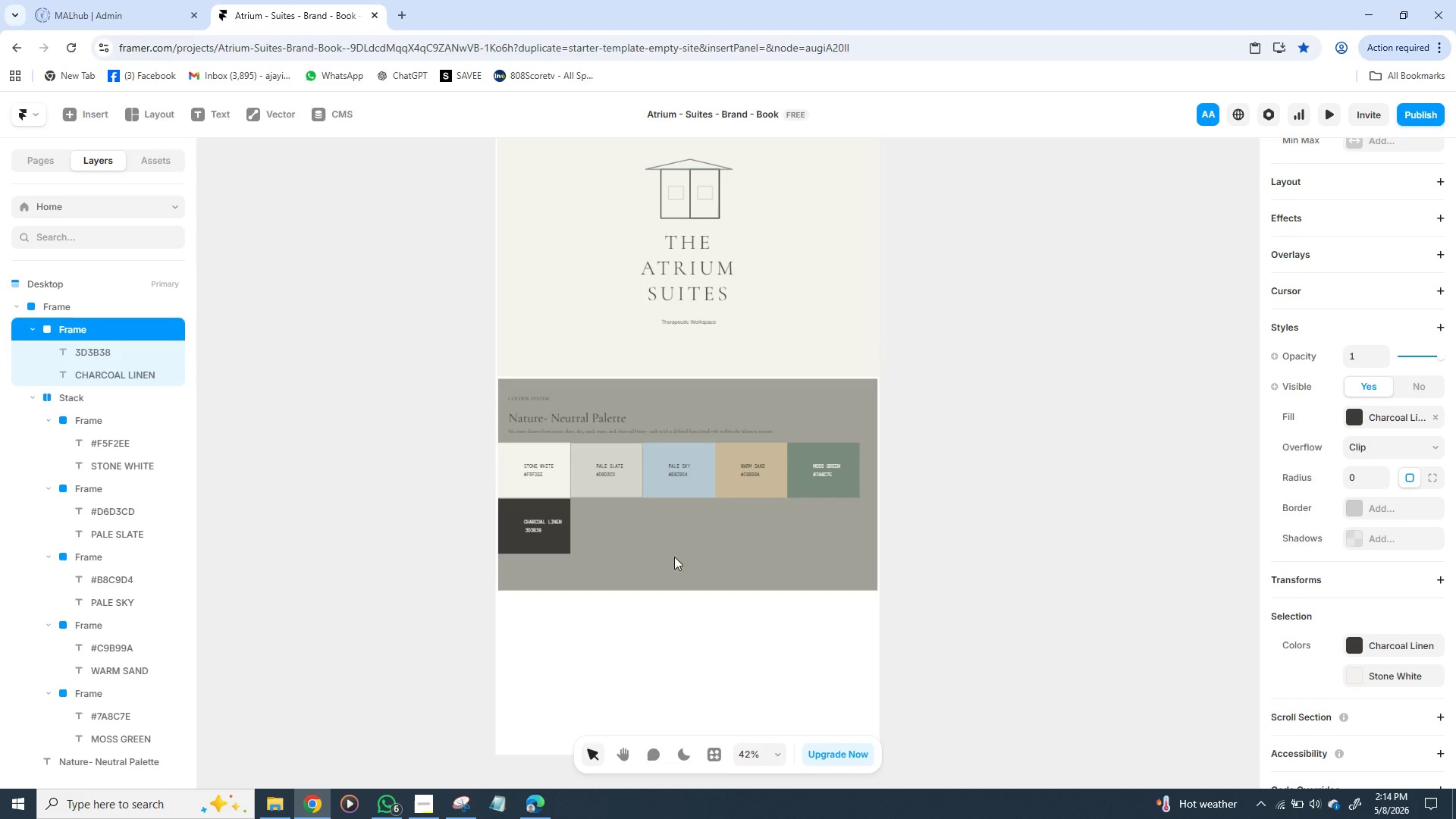 
key(ArrowUp)
 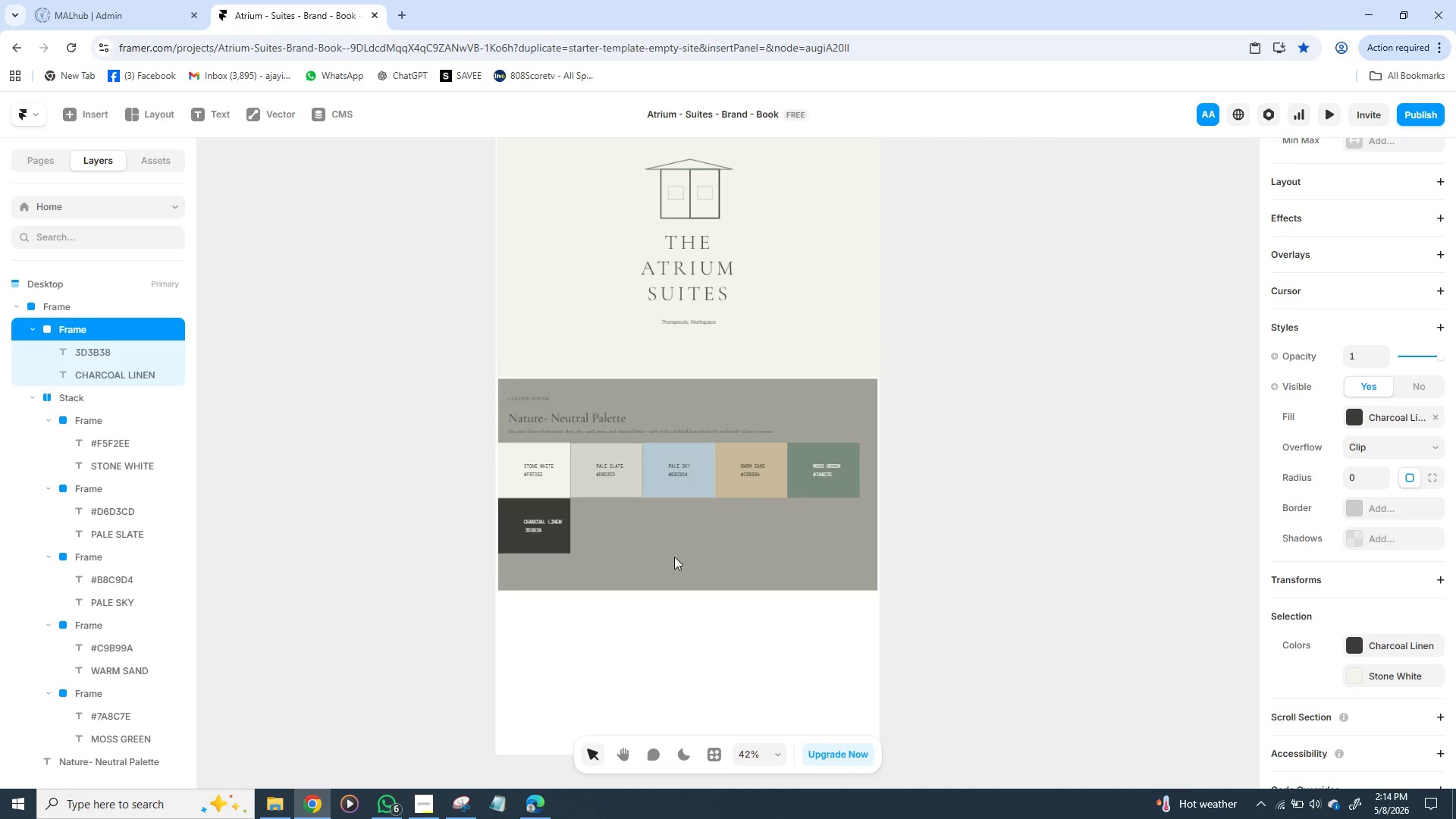 
key(ArrowUp)
 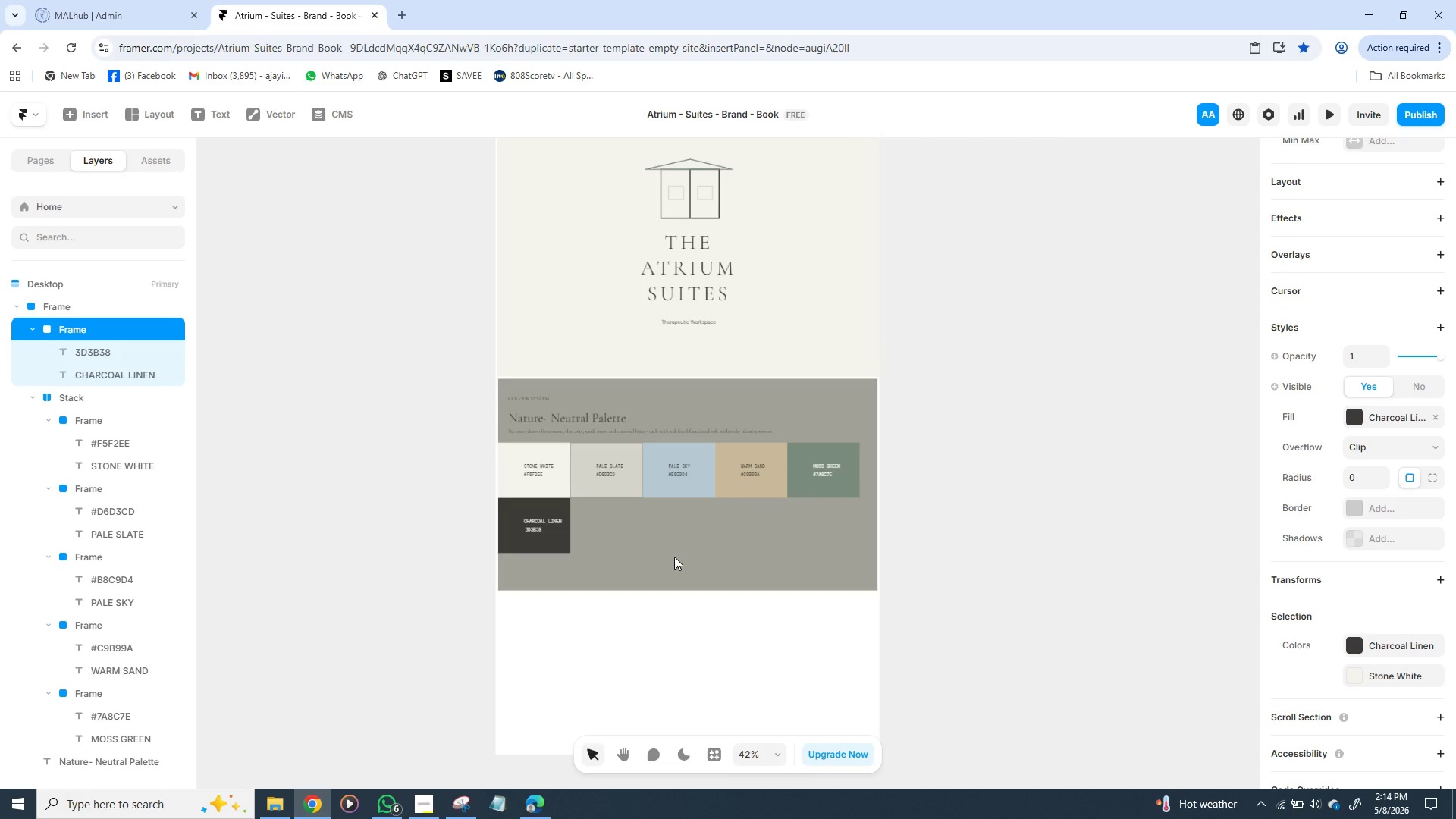 
key(ArrowUp)
 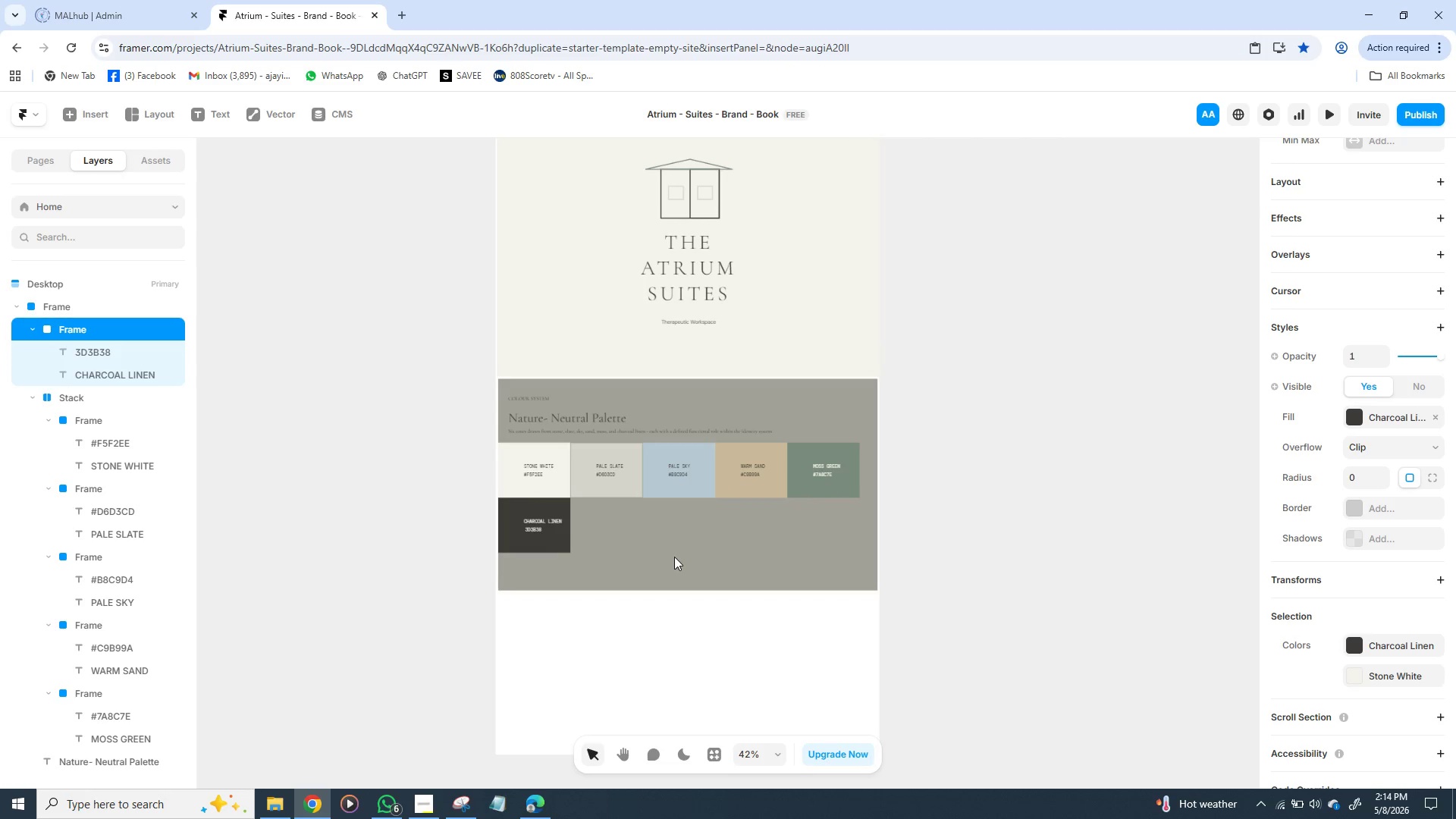 
key(ArrowUp)
 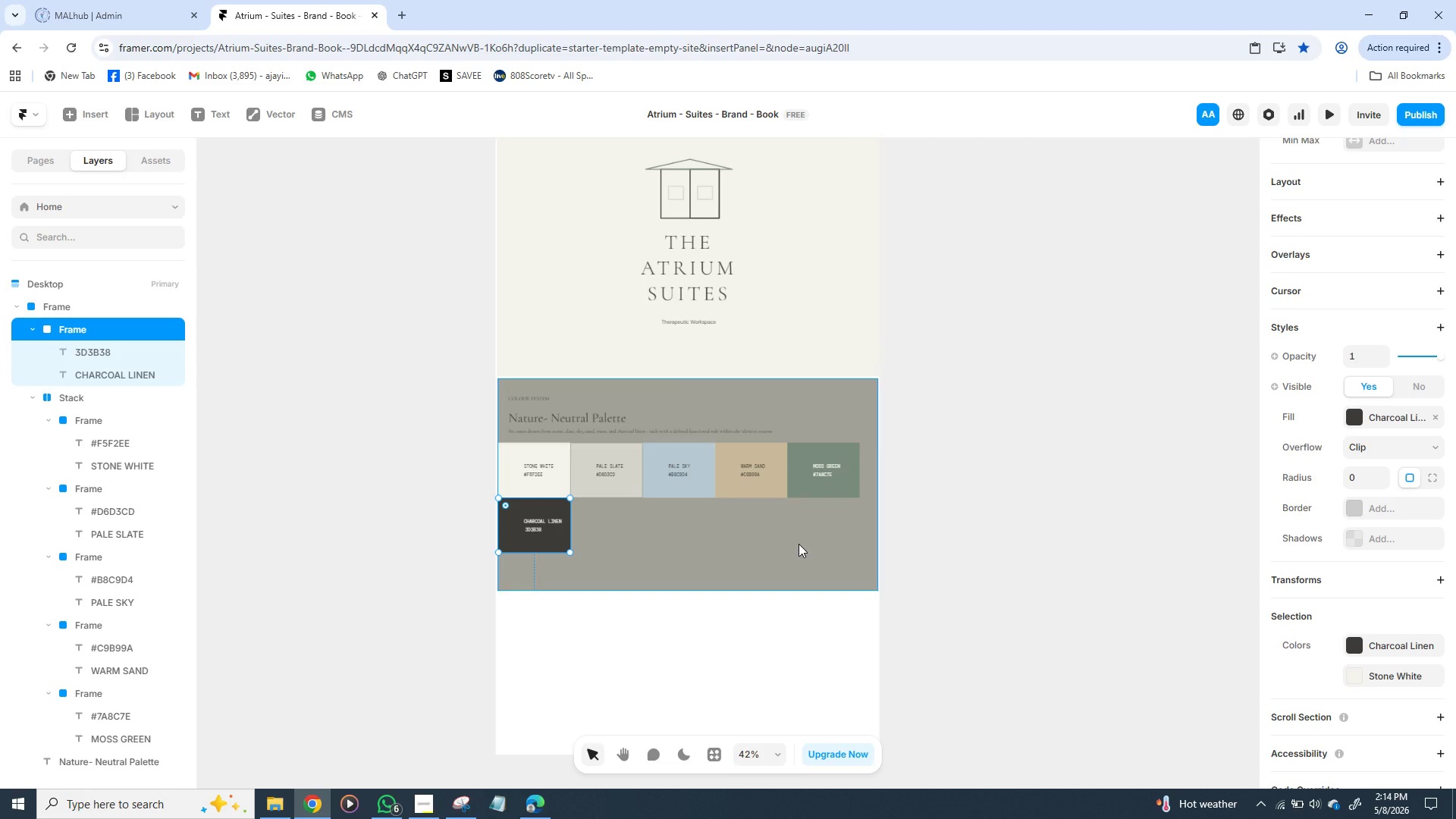 
right_click([799, 544])